 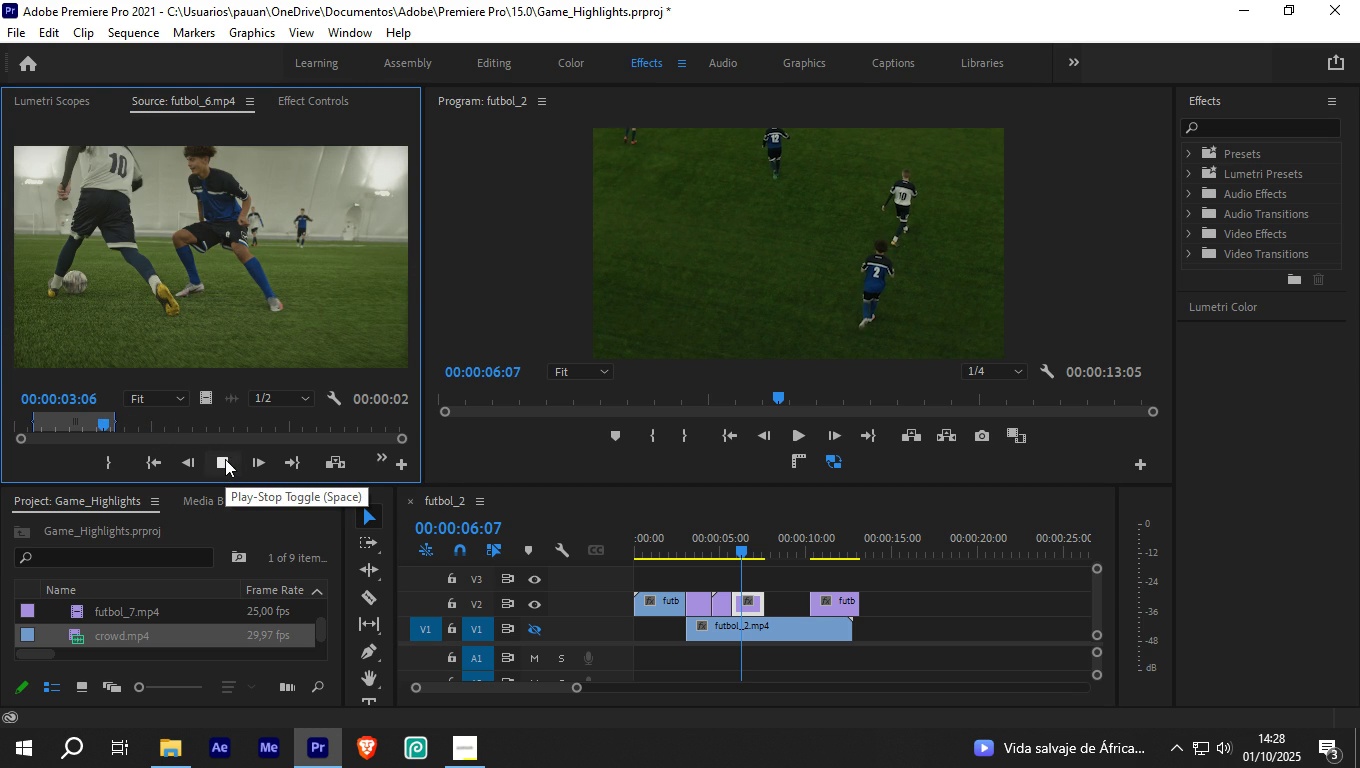 
left_click([242, 455])
 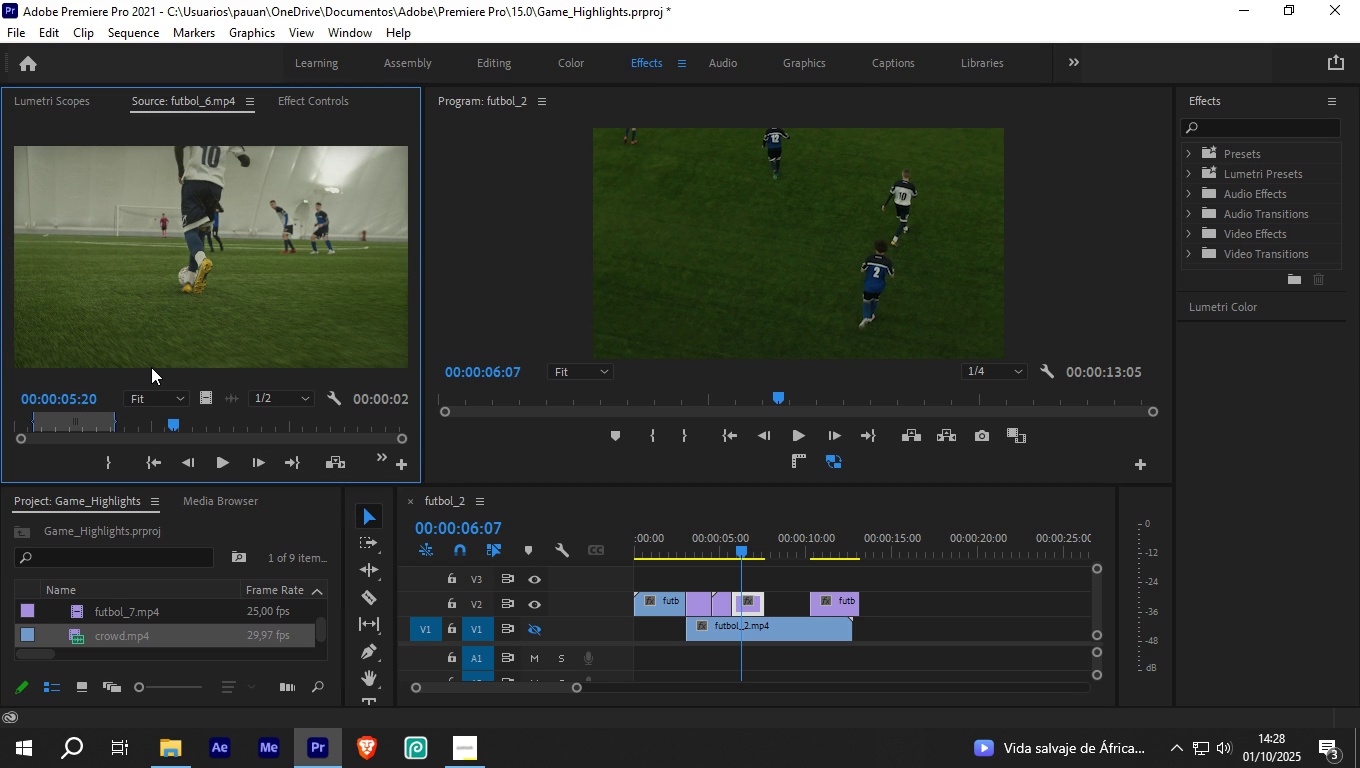 
key(I)
 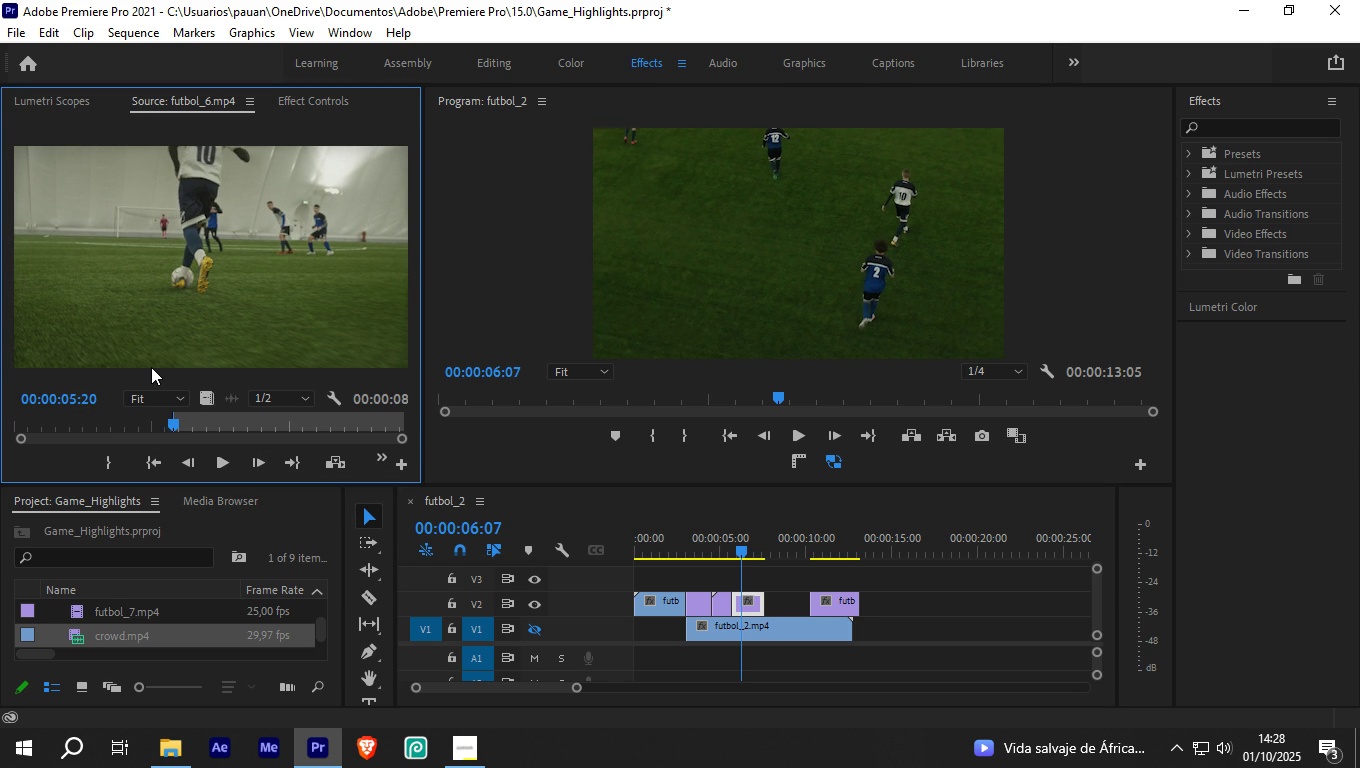 
key(Space)
 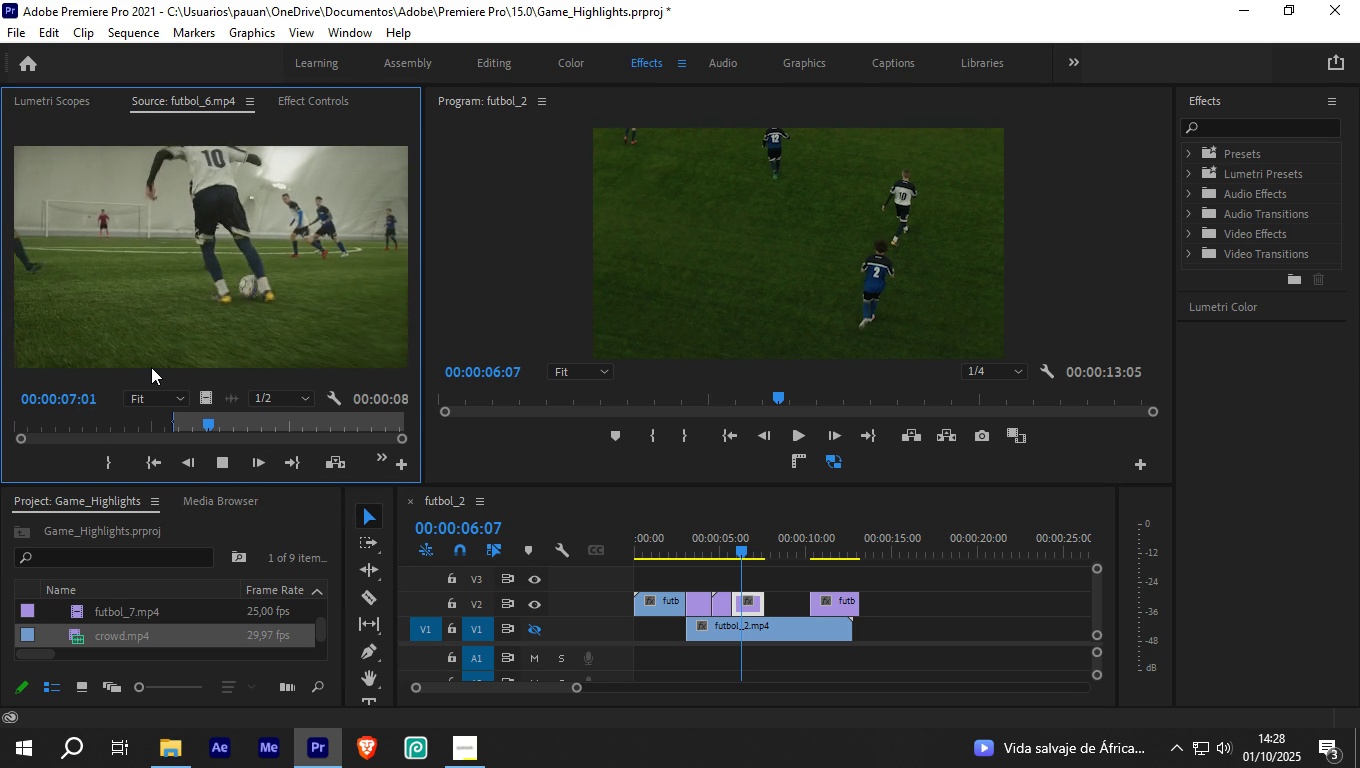 
key(Space)
 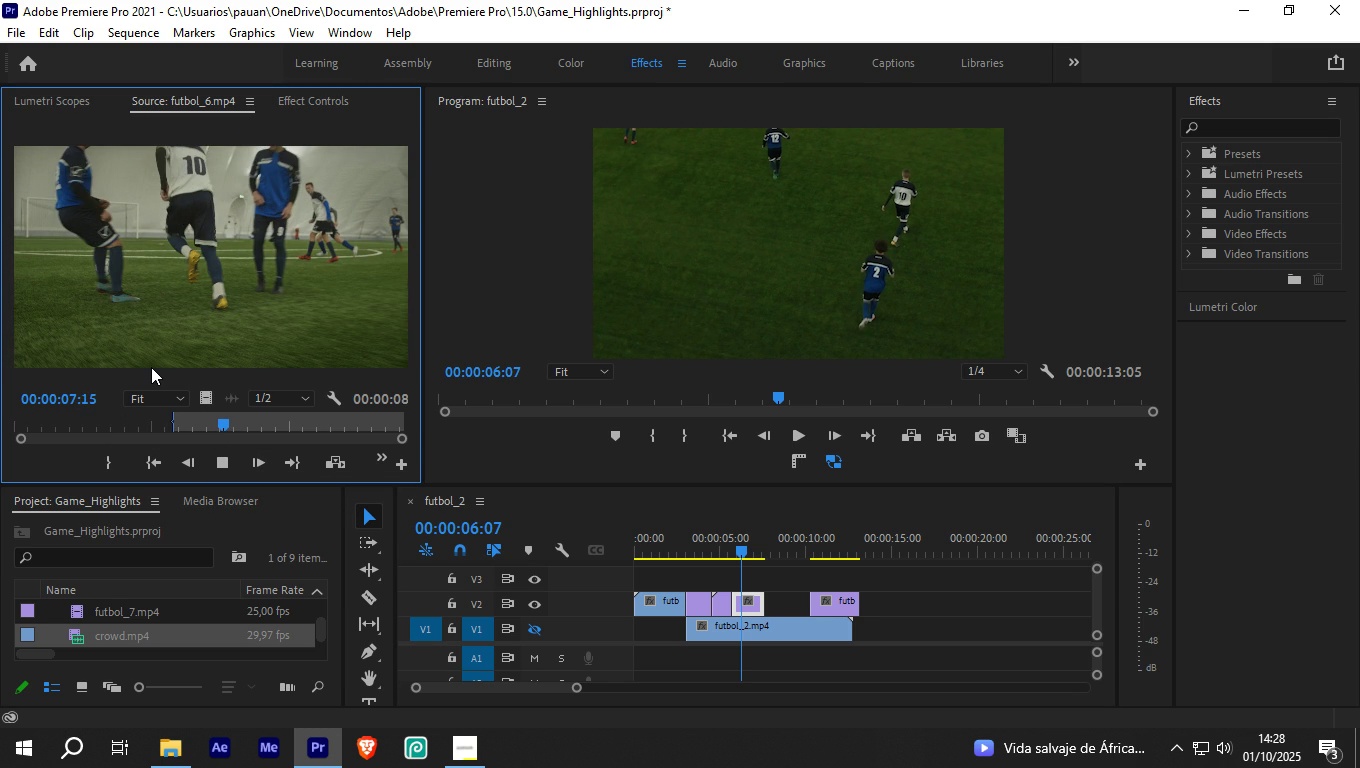 
key(O)